 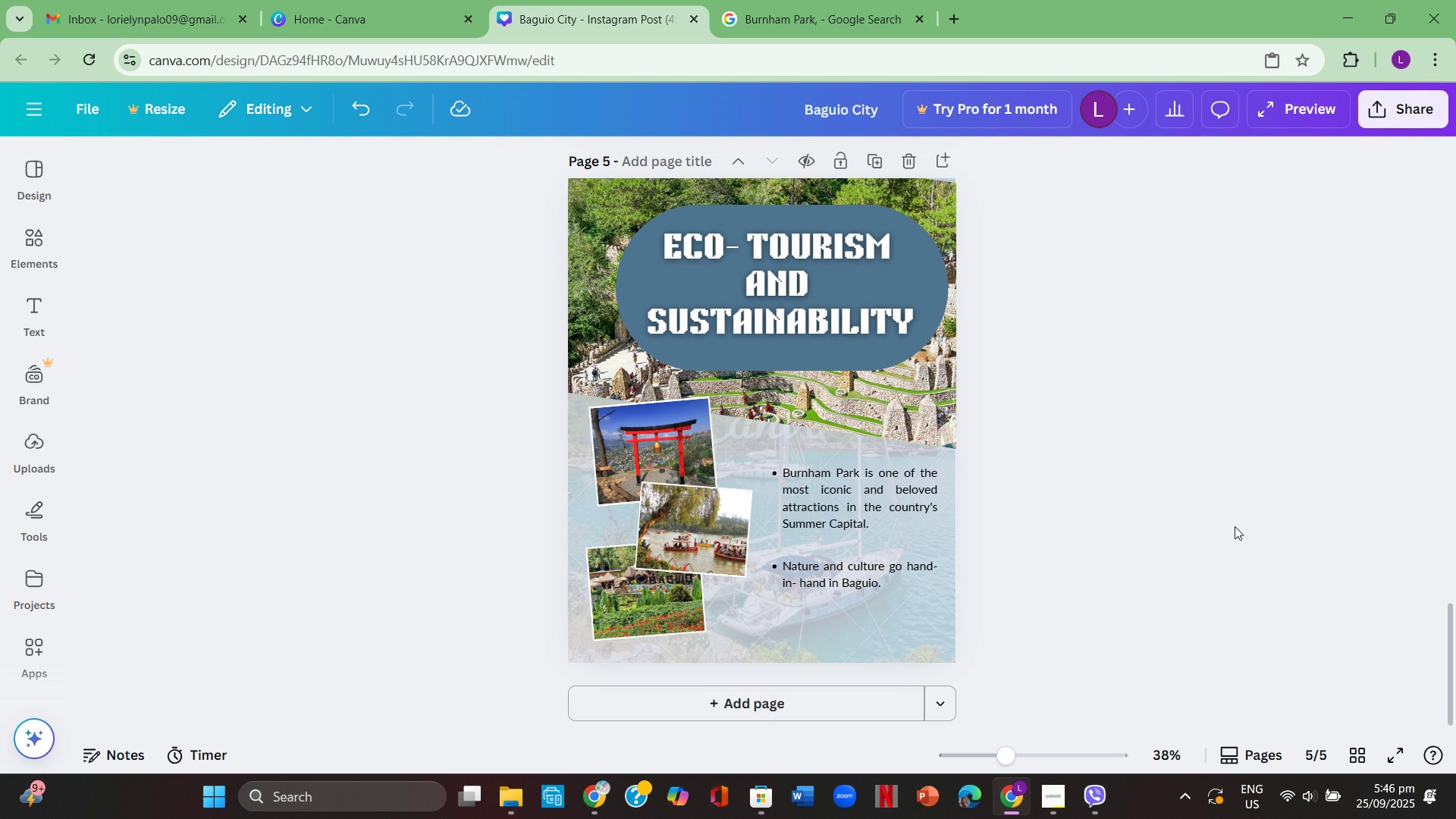 
left_click([915, 573])
 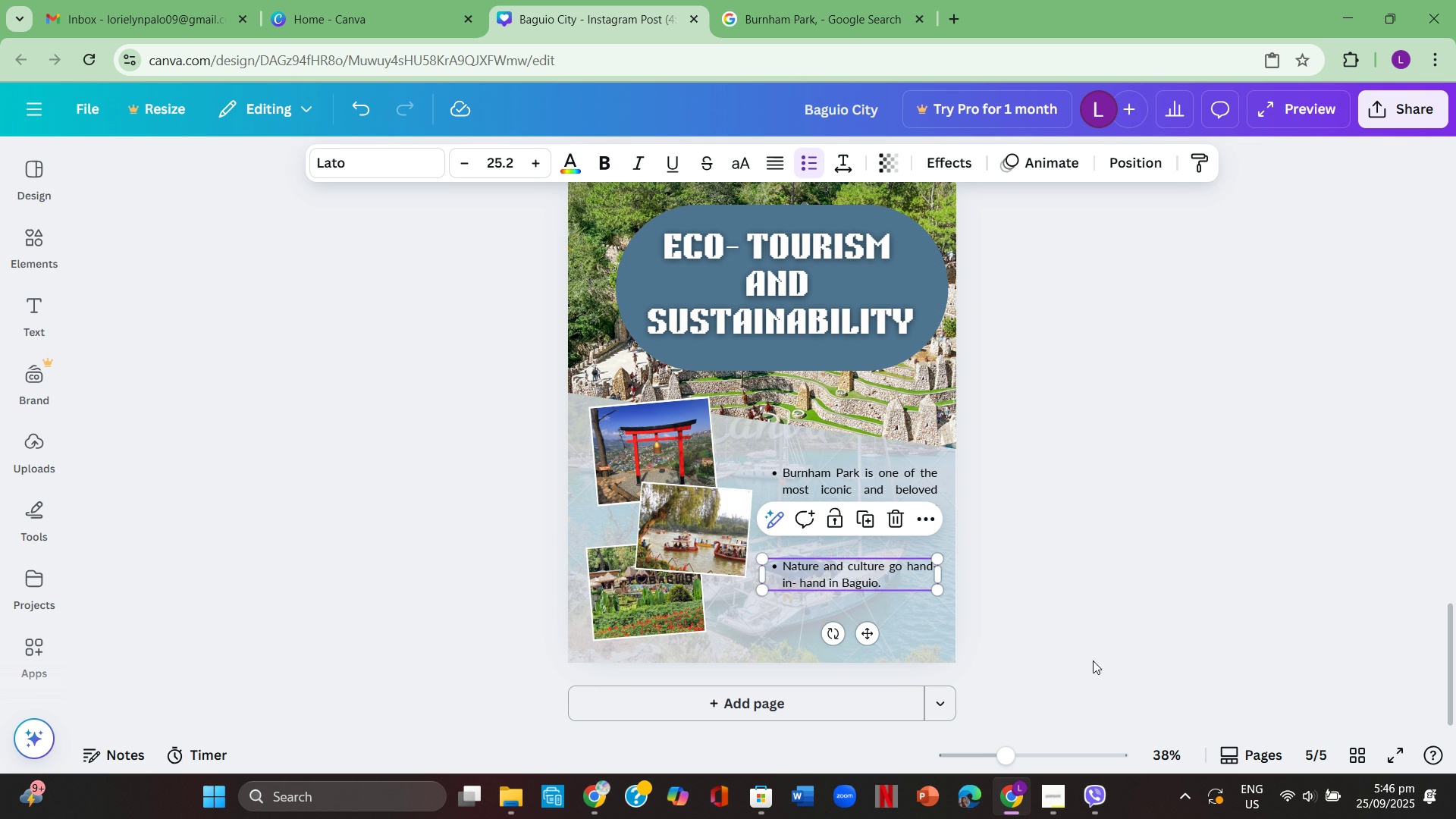 
key(Control+ControlLeft)
 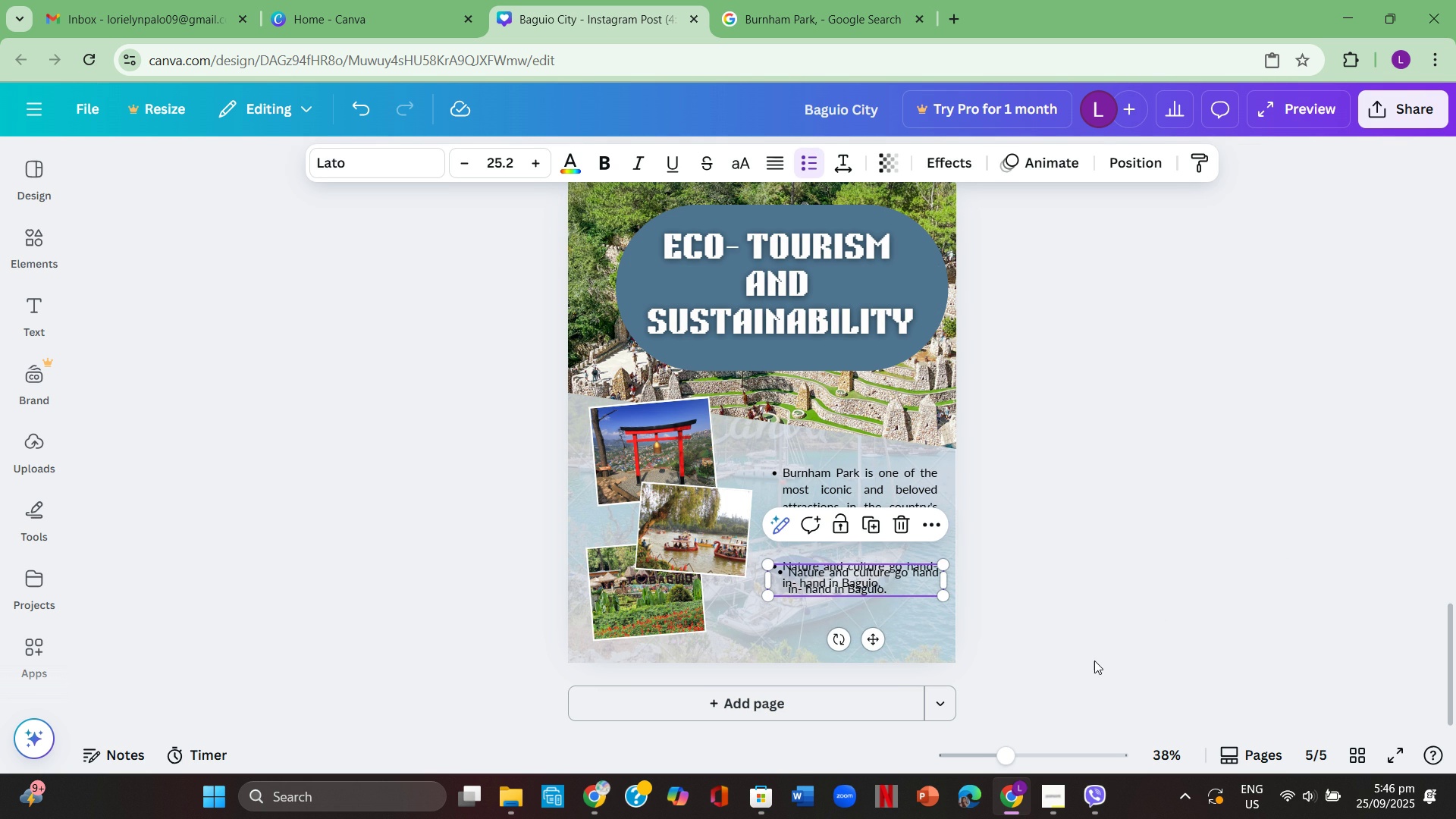 
key(Control+C)
 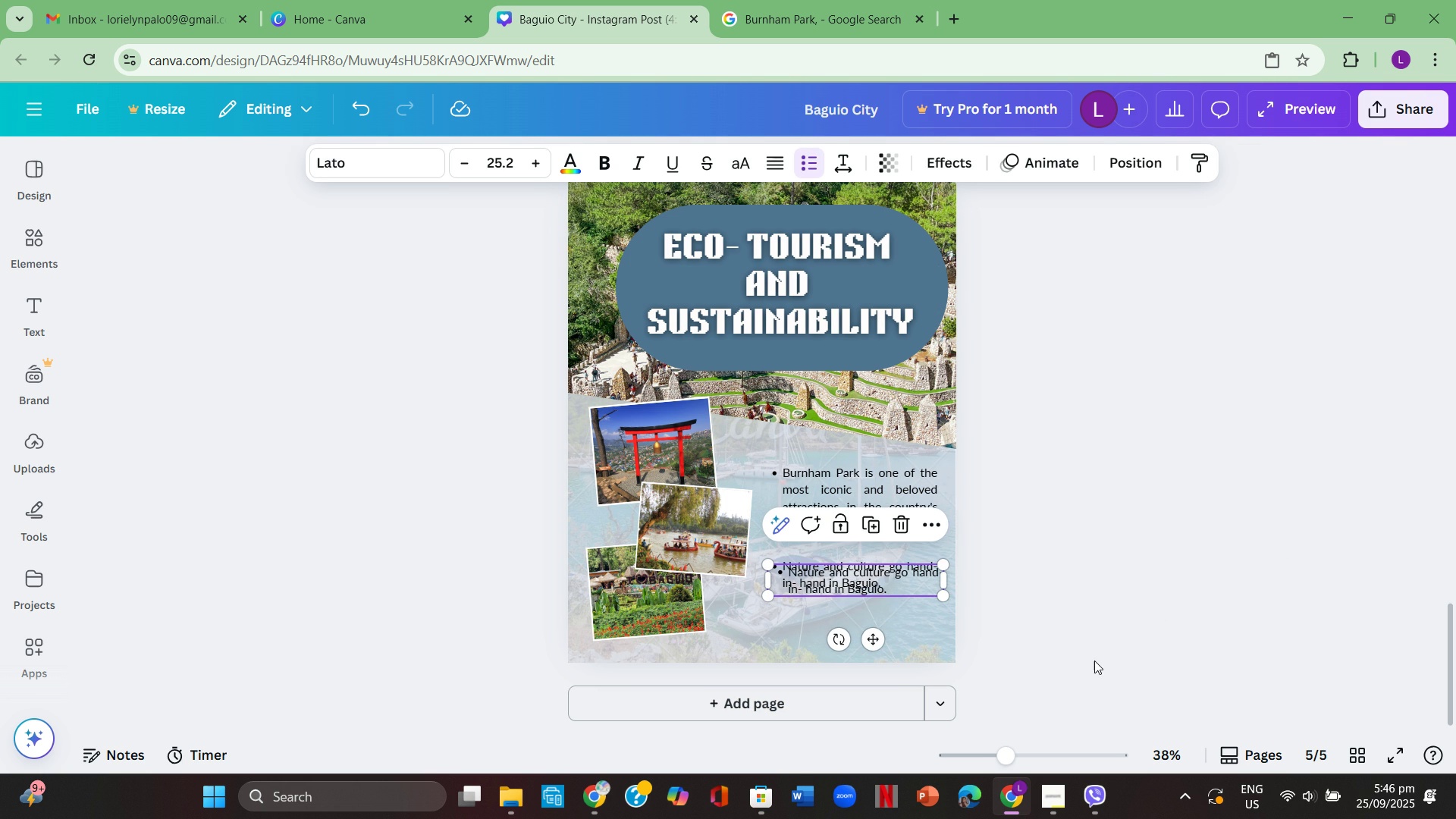 
key(Control+ControlLeft)
 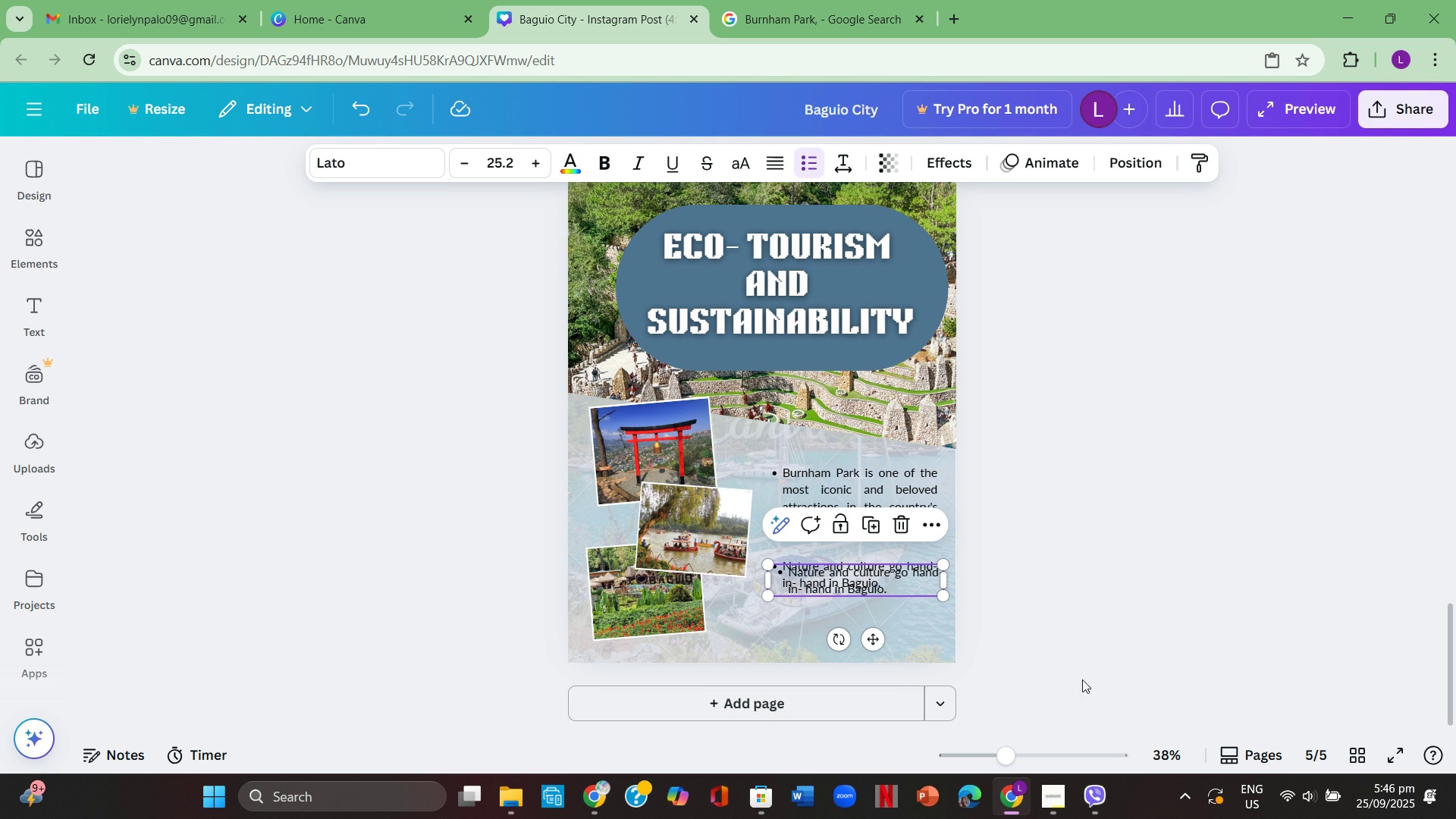 
key(Control+V)